 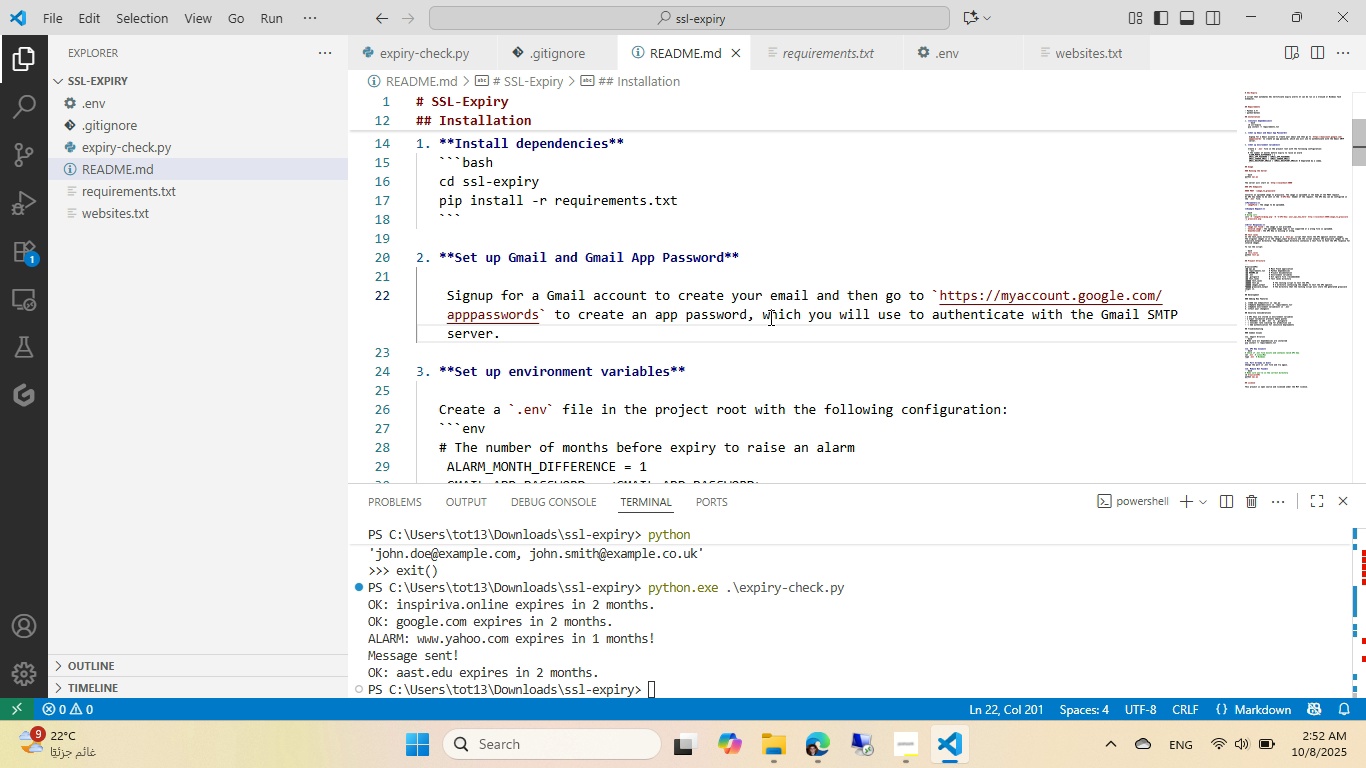 
key(Control+S)
 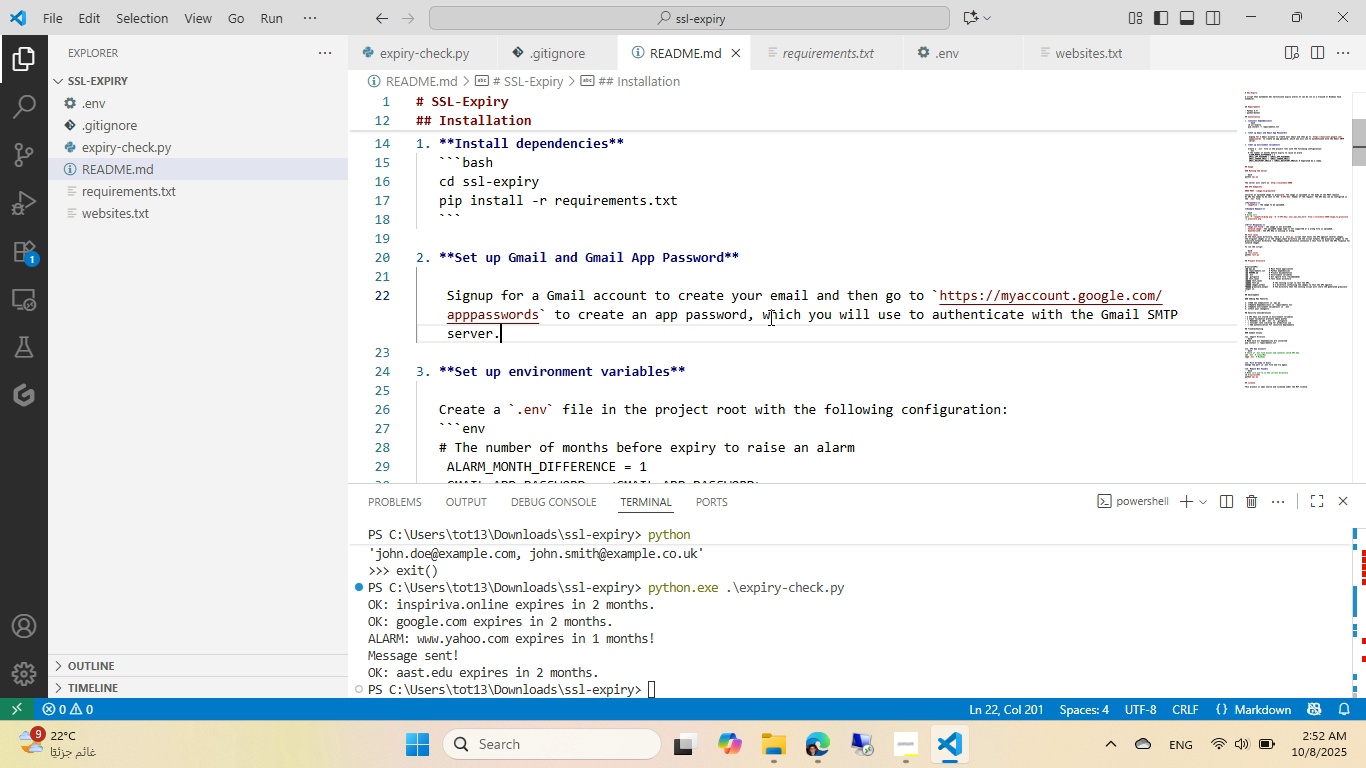 
wait(5.73)
 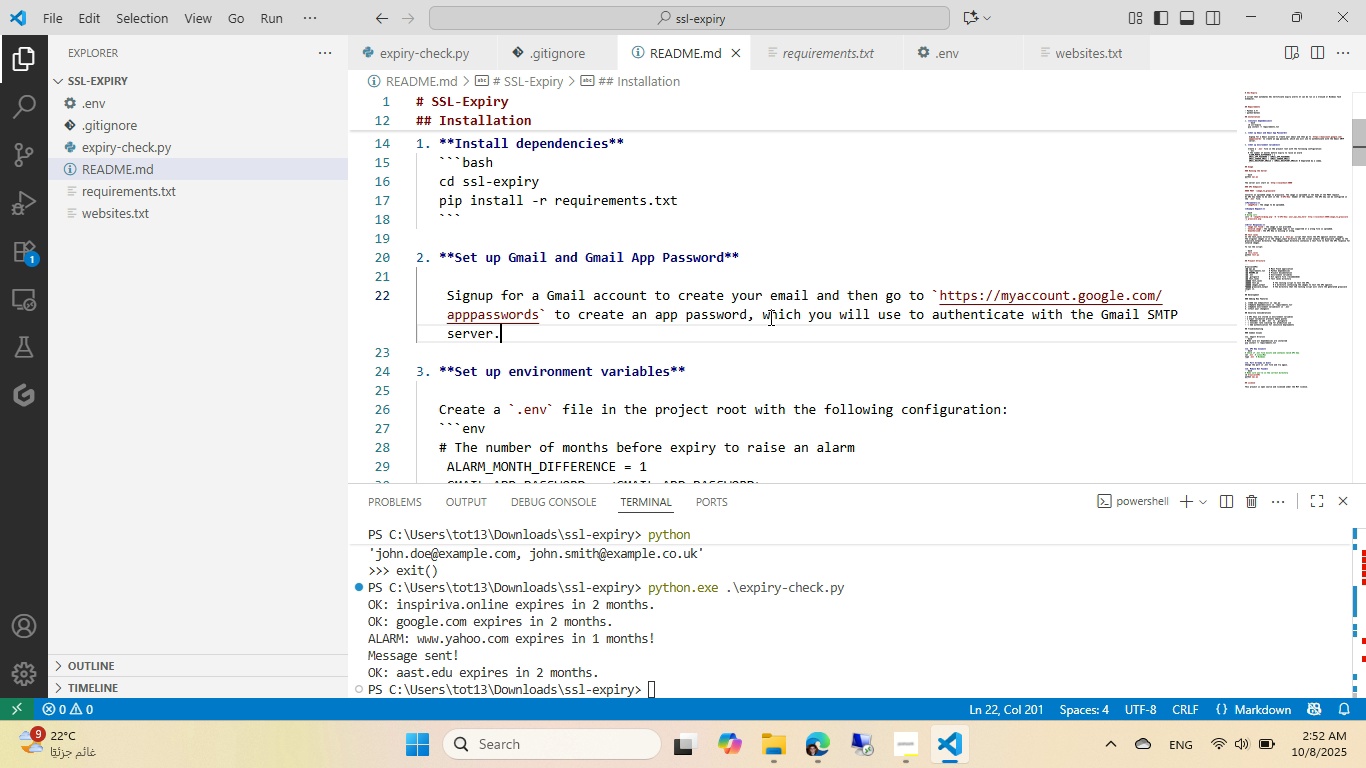 
scroll: coordinate [715, 339], scroll_direction: down, amount: 4.0
 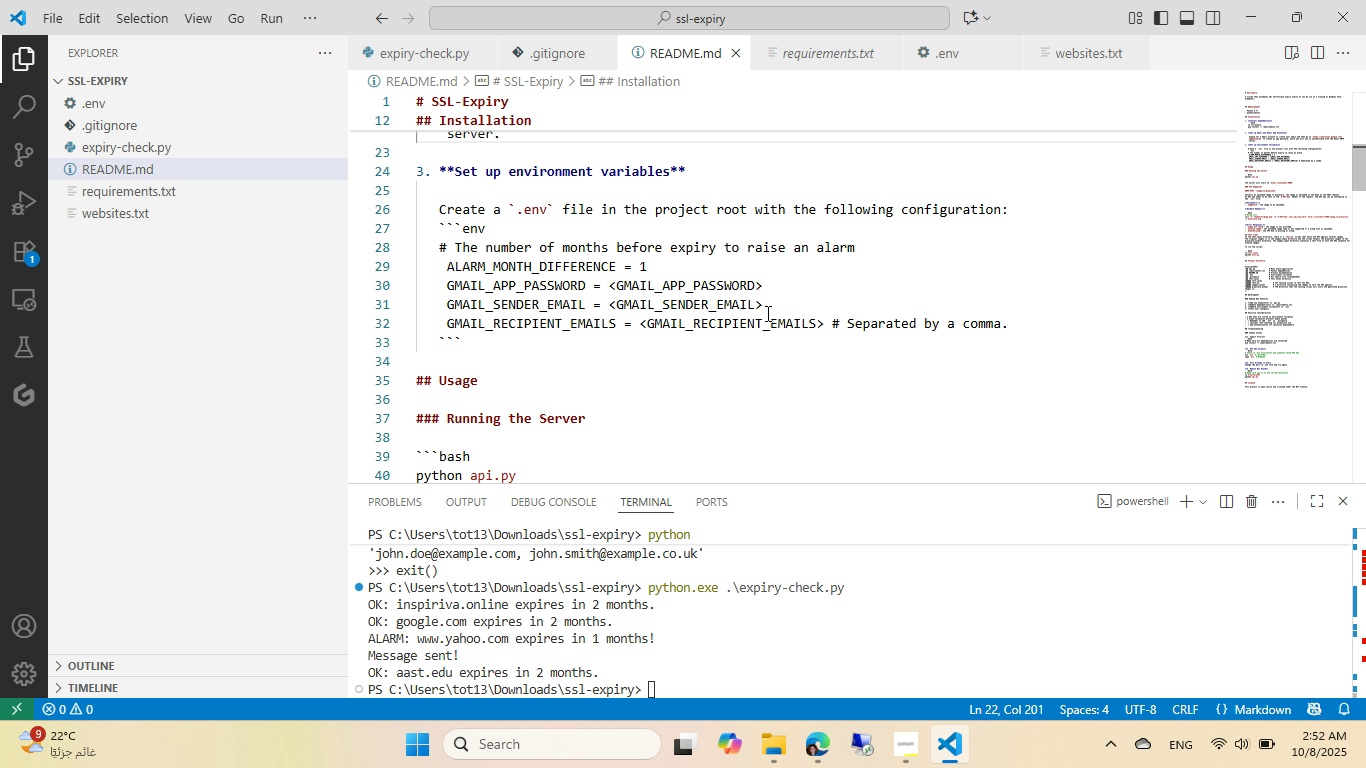 
left_click([783, 302])
 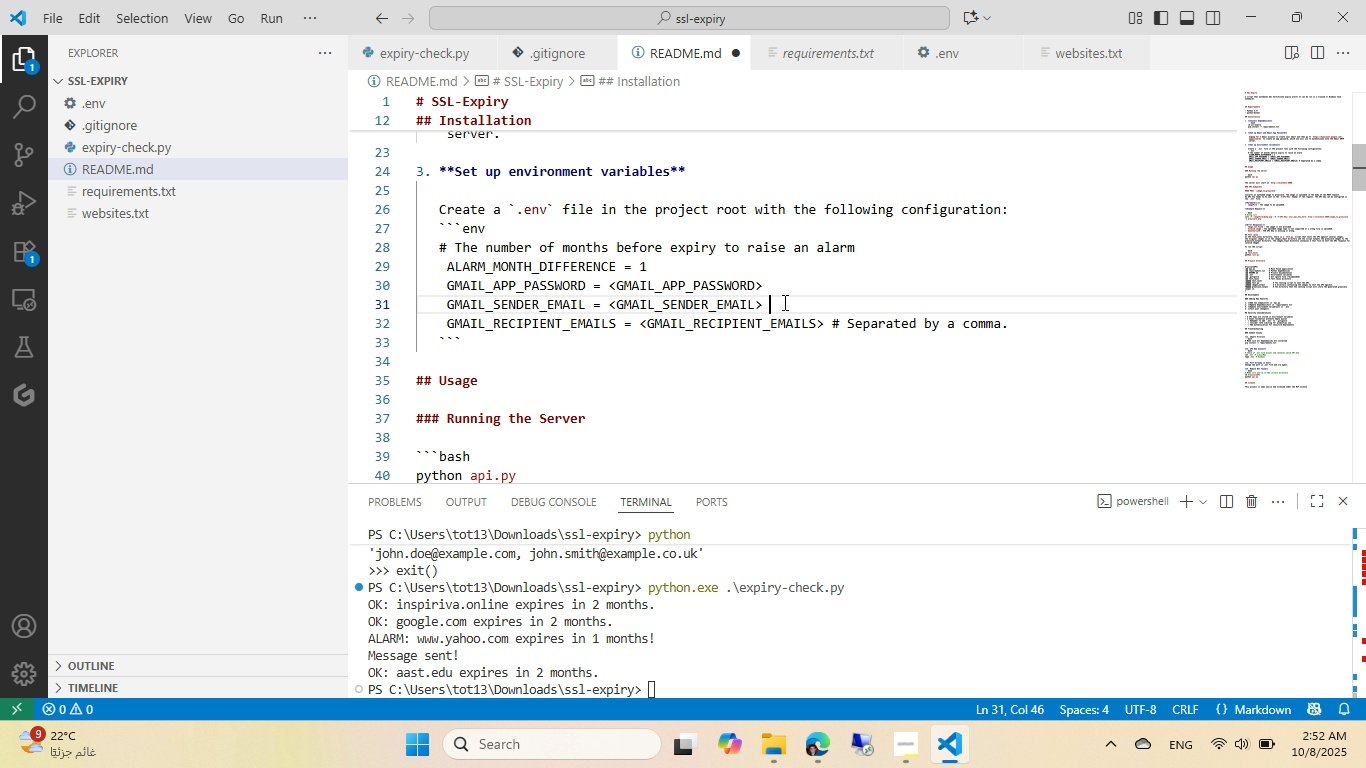 
key(Control+Space)